 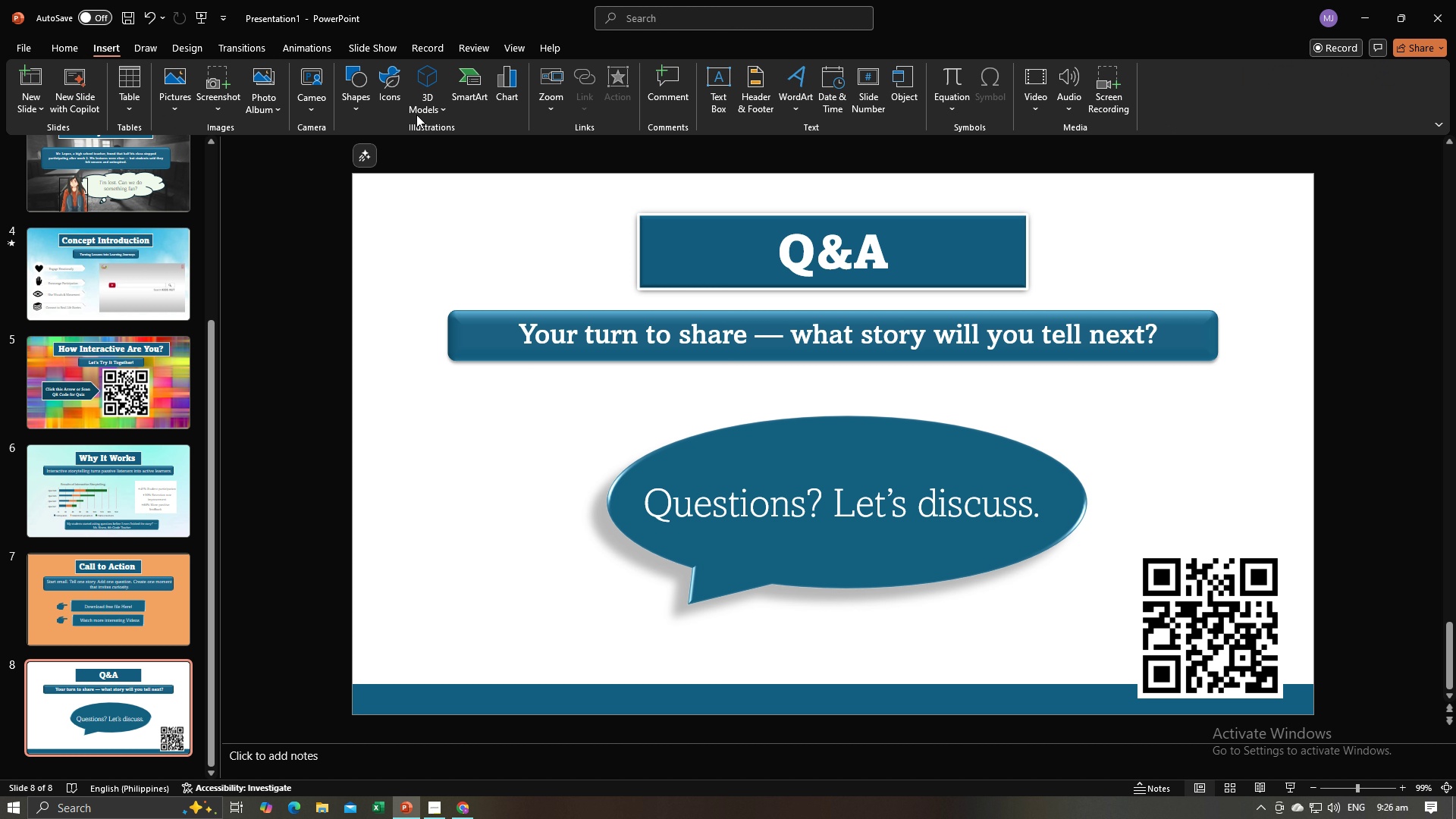 
left_click([346, 87])
 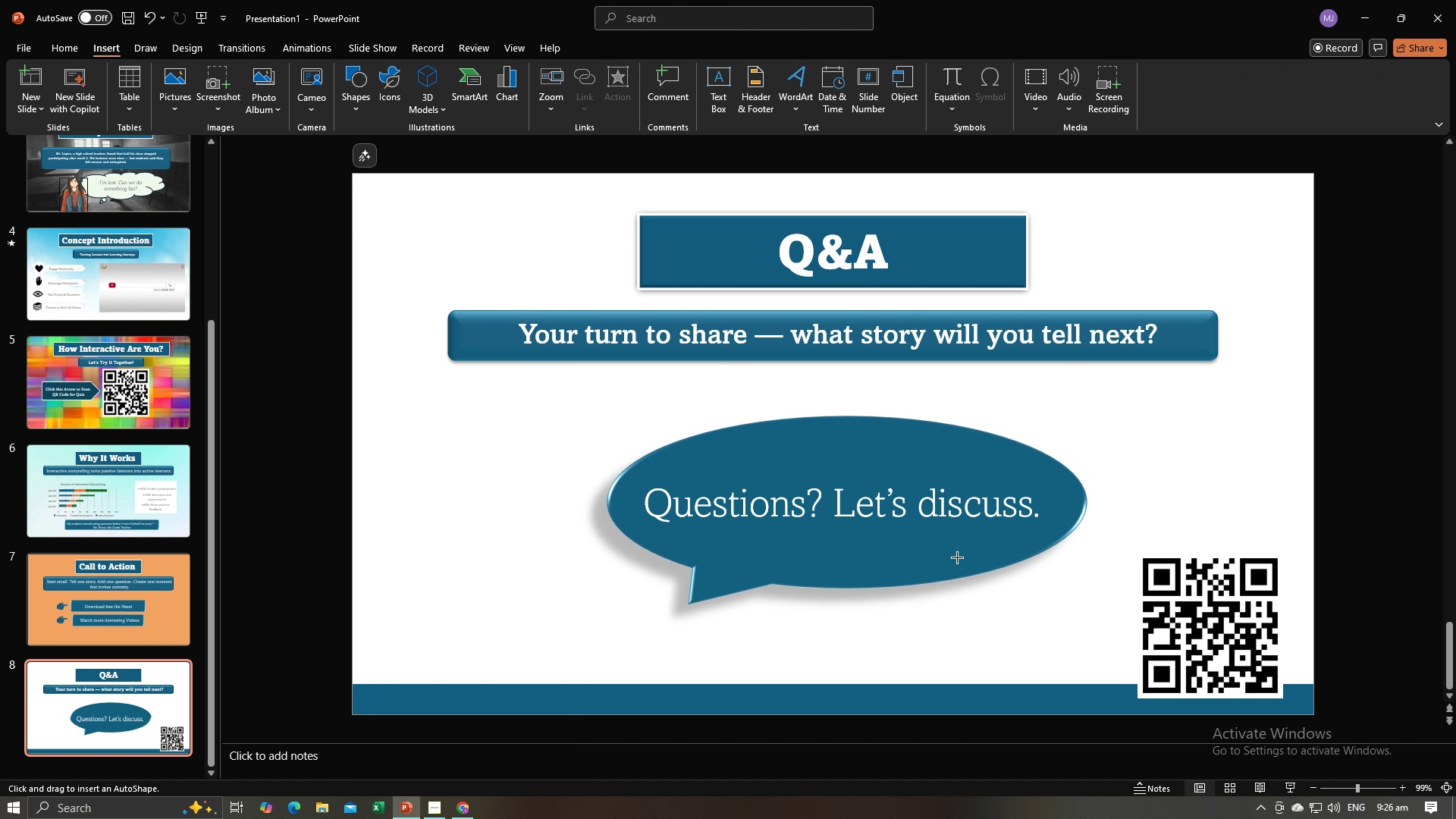 
left_click_drag(start_coordinate=[1000, 639], to_coordinate=[1125, 689])
 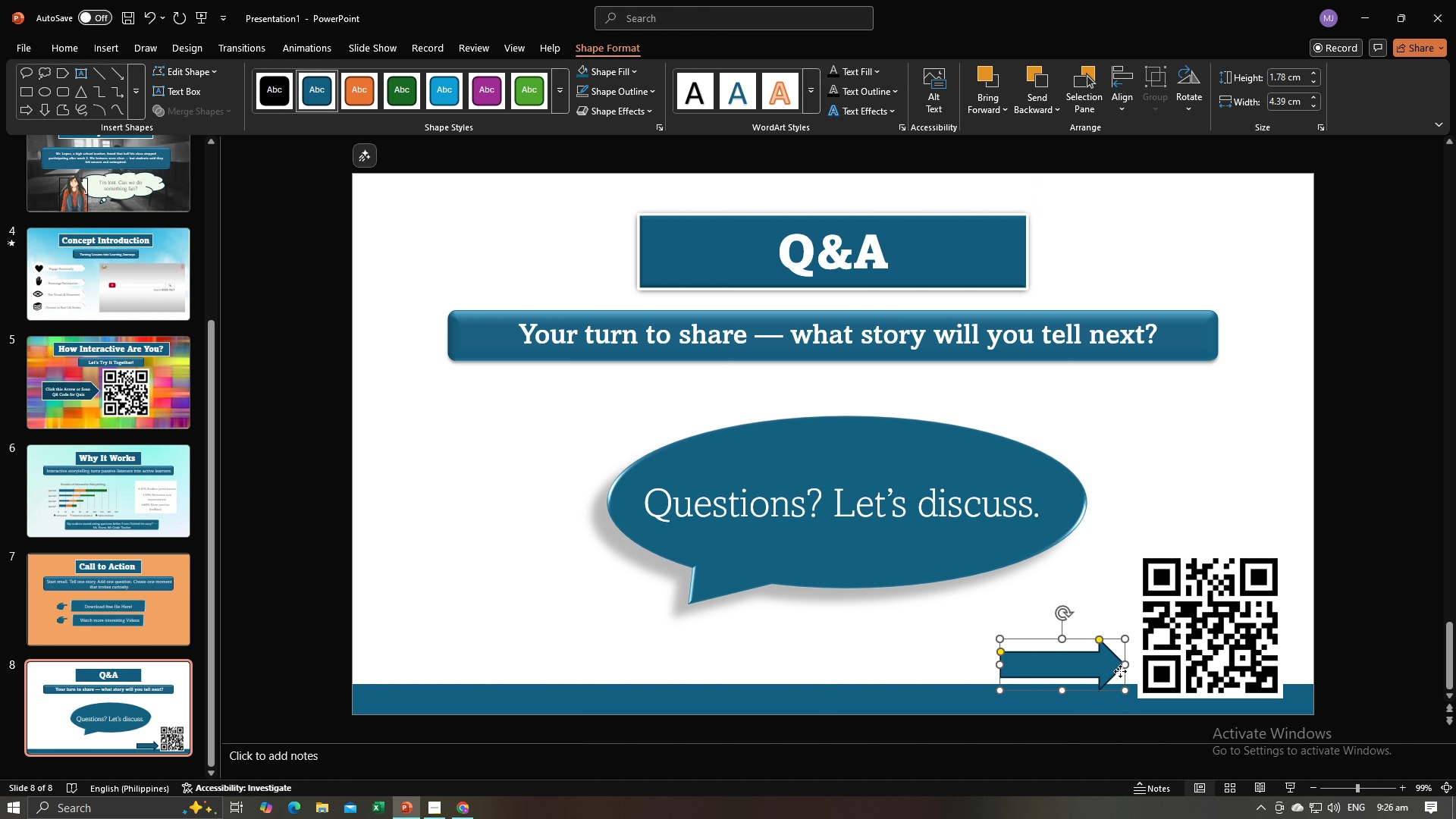 
left_click_drag(start_coordinate=[1120, 671], to_coordinate=[1119, 667])
 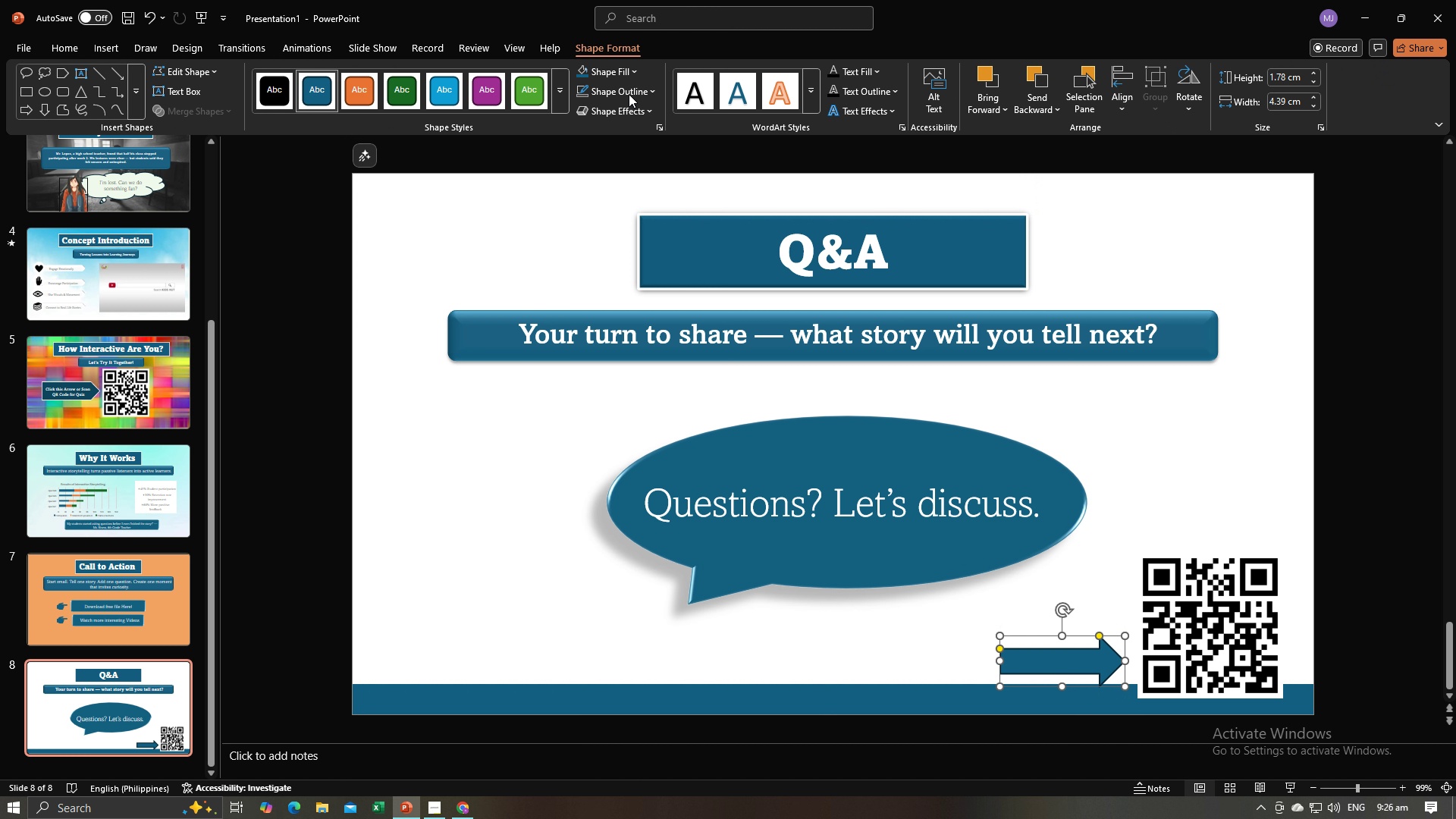 
left_click([627, 92])
 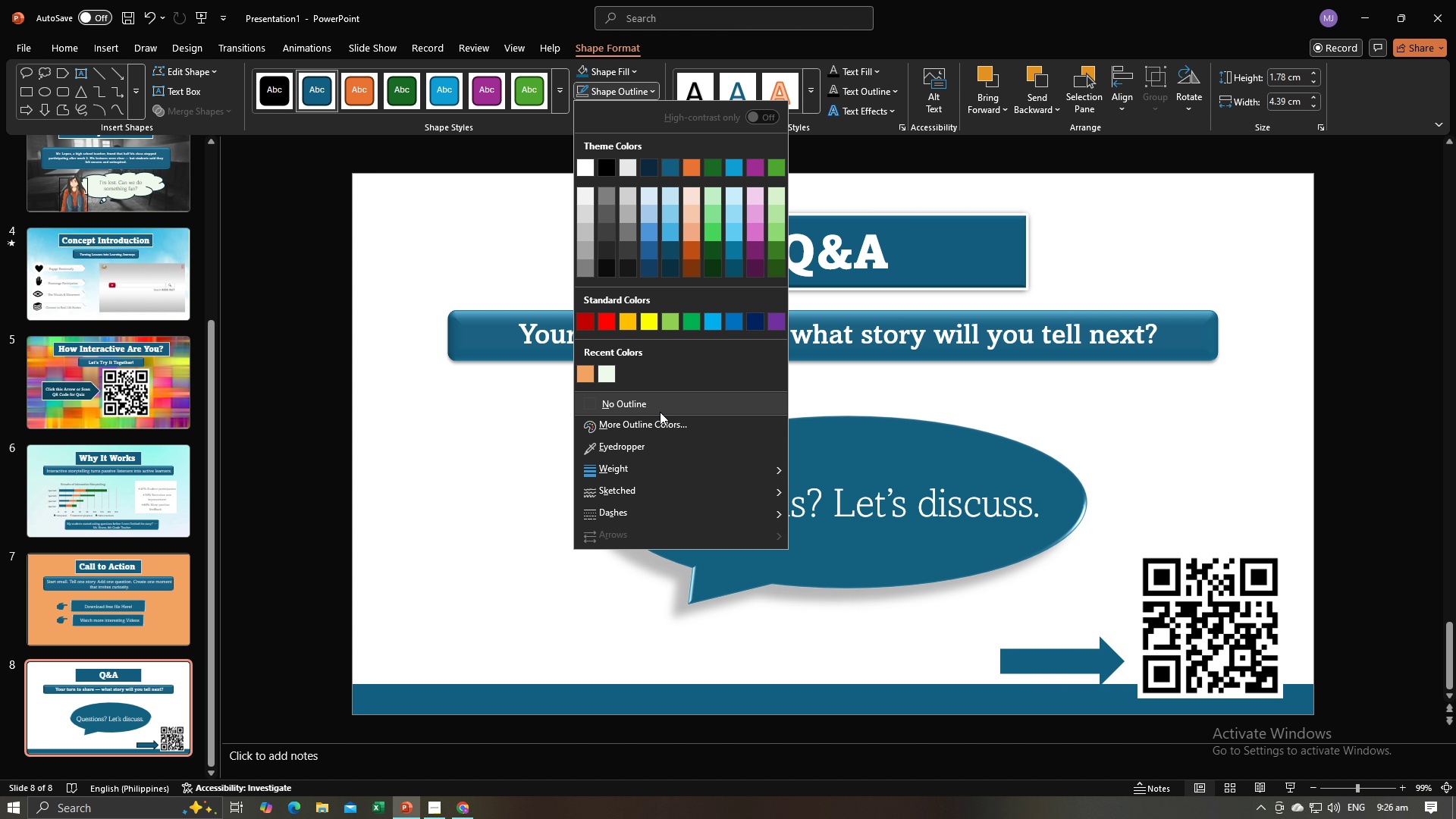 
left_click([659, 408])
 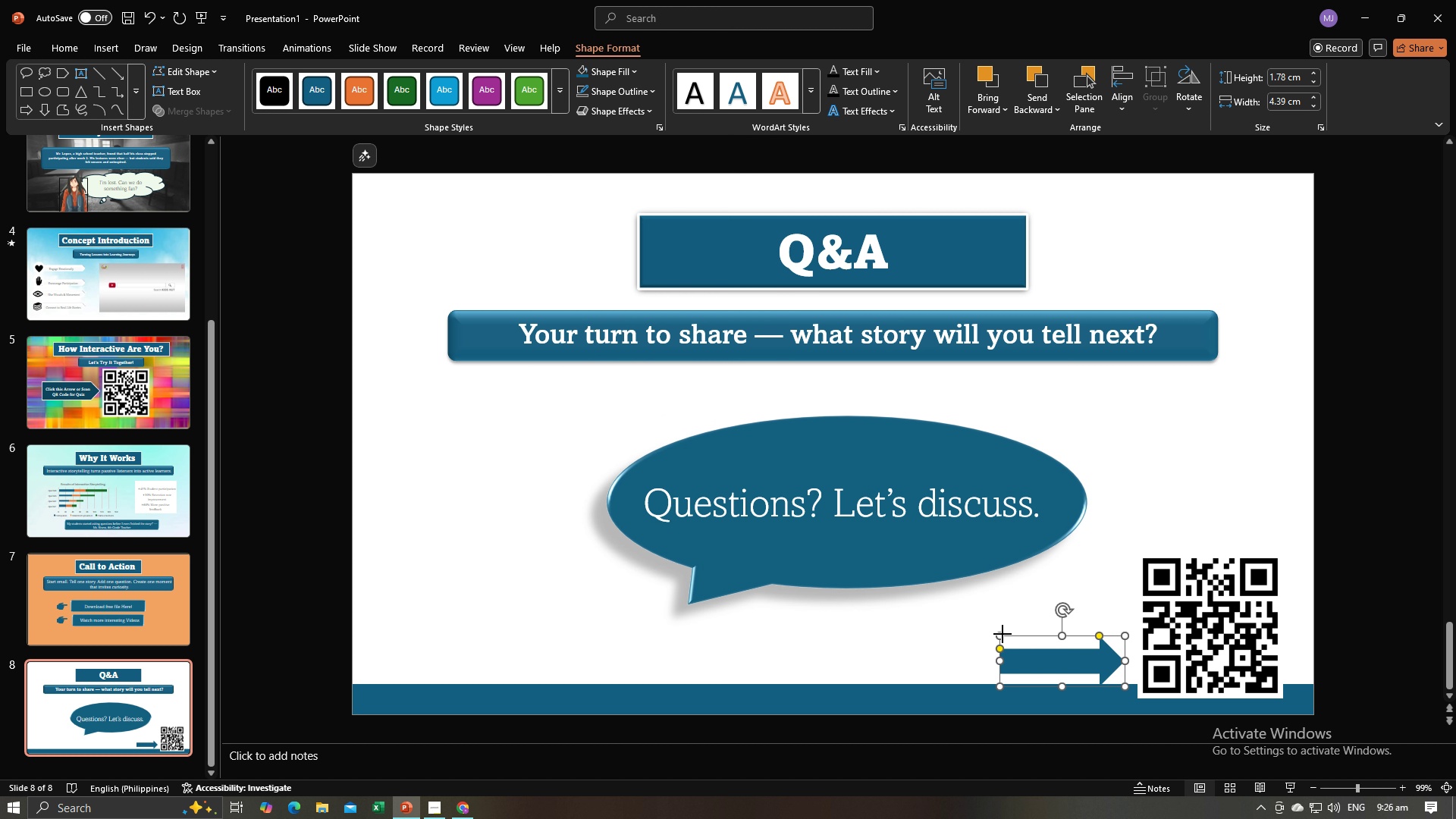 
left_click_drag(start_coordinate=[1003, 634], to_coordinate=[1000, 629])
 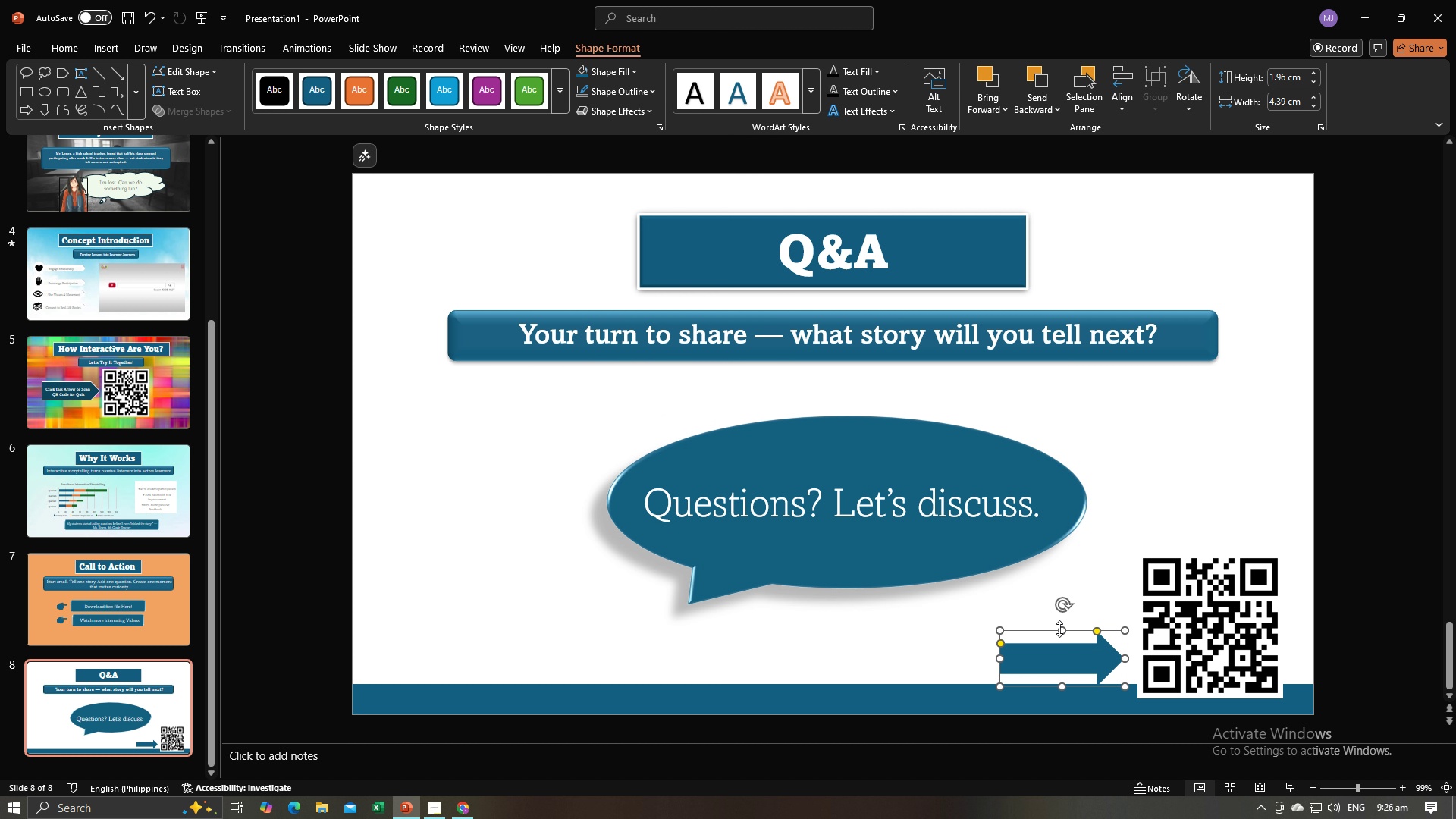 
left_click_drag(start_coordinate=[1095, 629], to_coordinate=[1095, 624])
 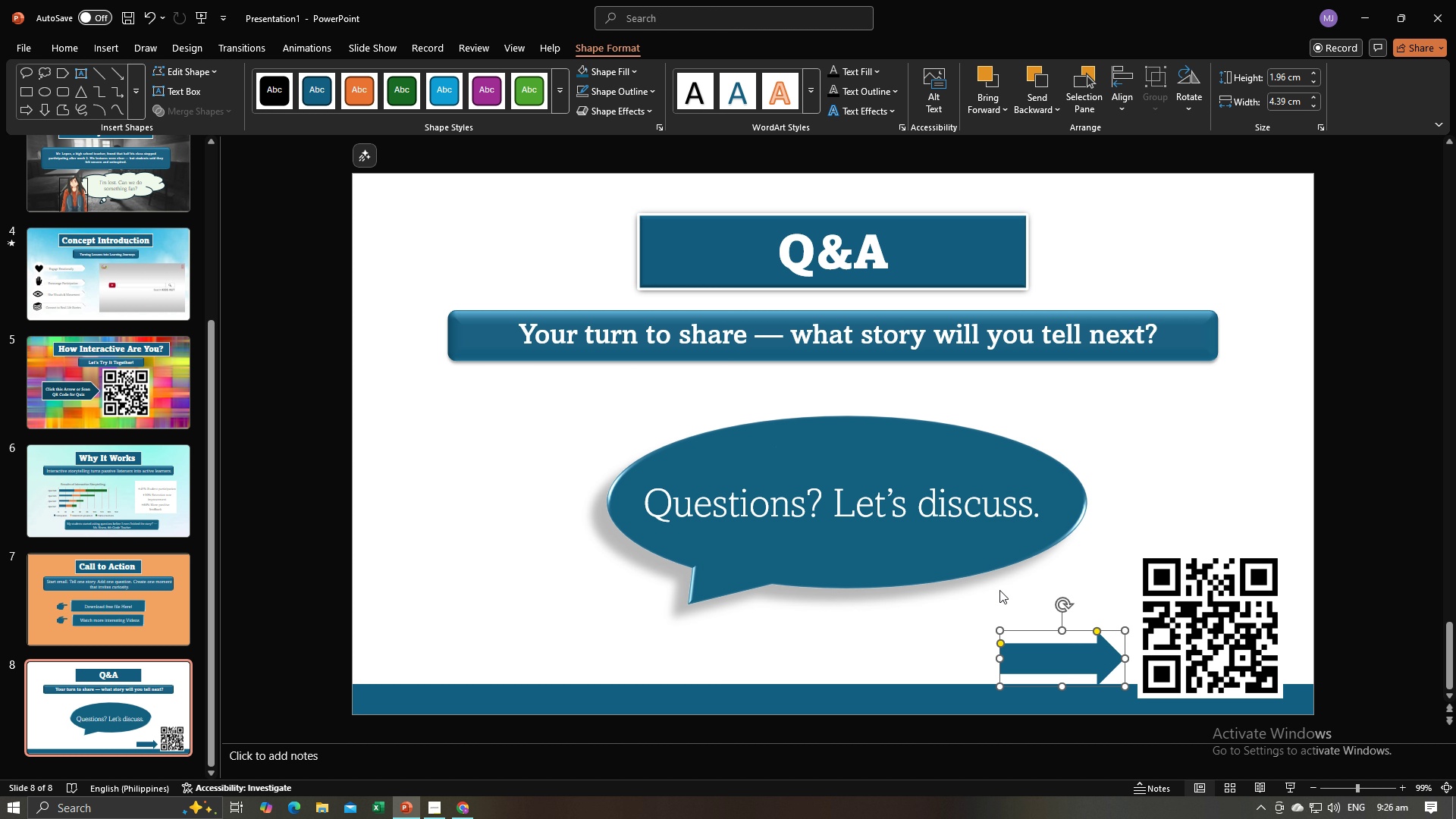 
double_click([1065, 649])
 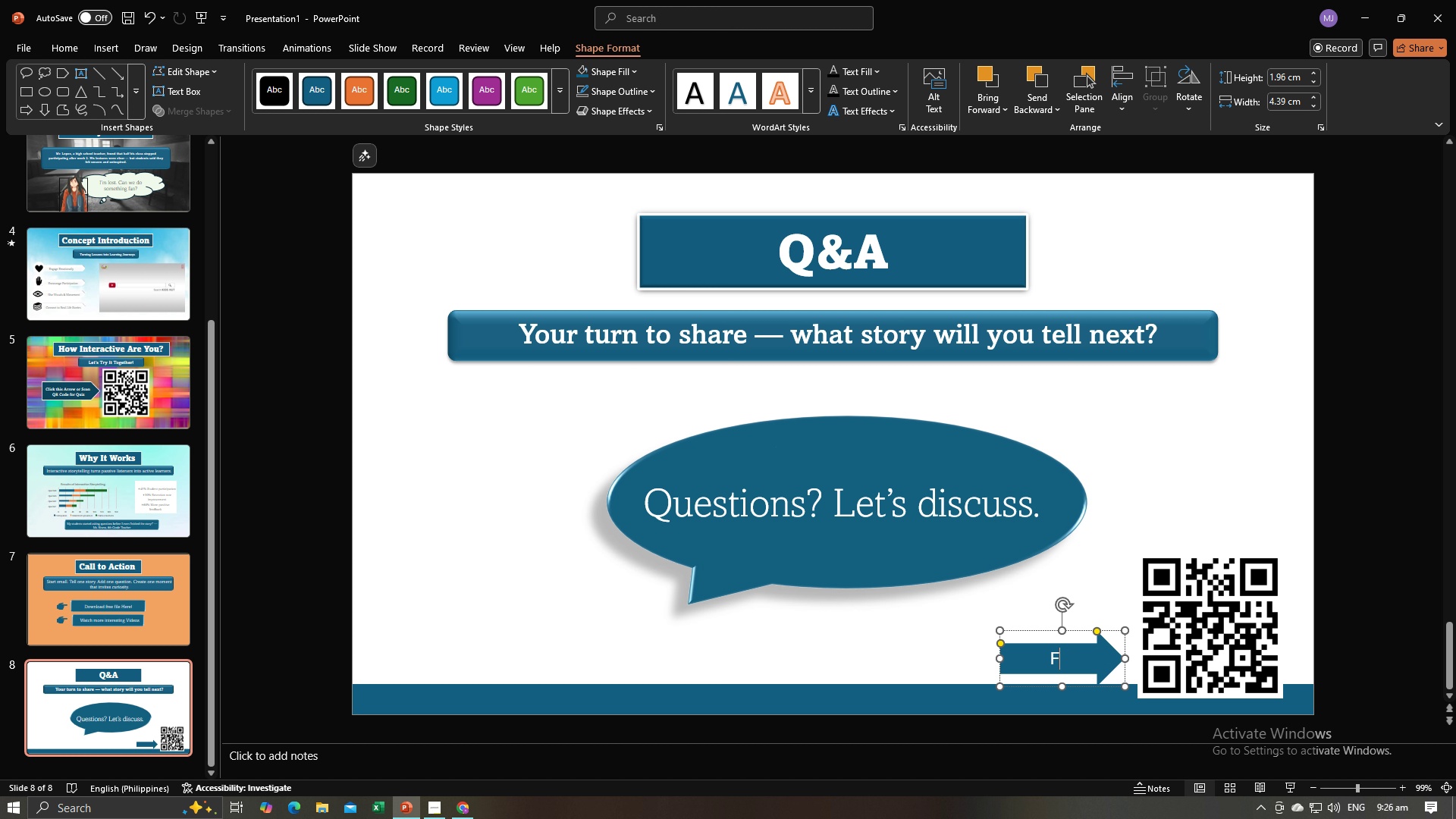 
type(Feedback Here)
 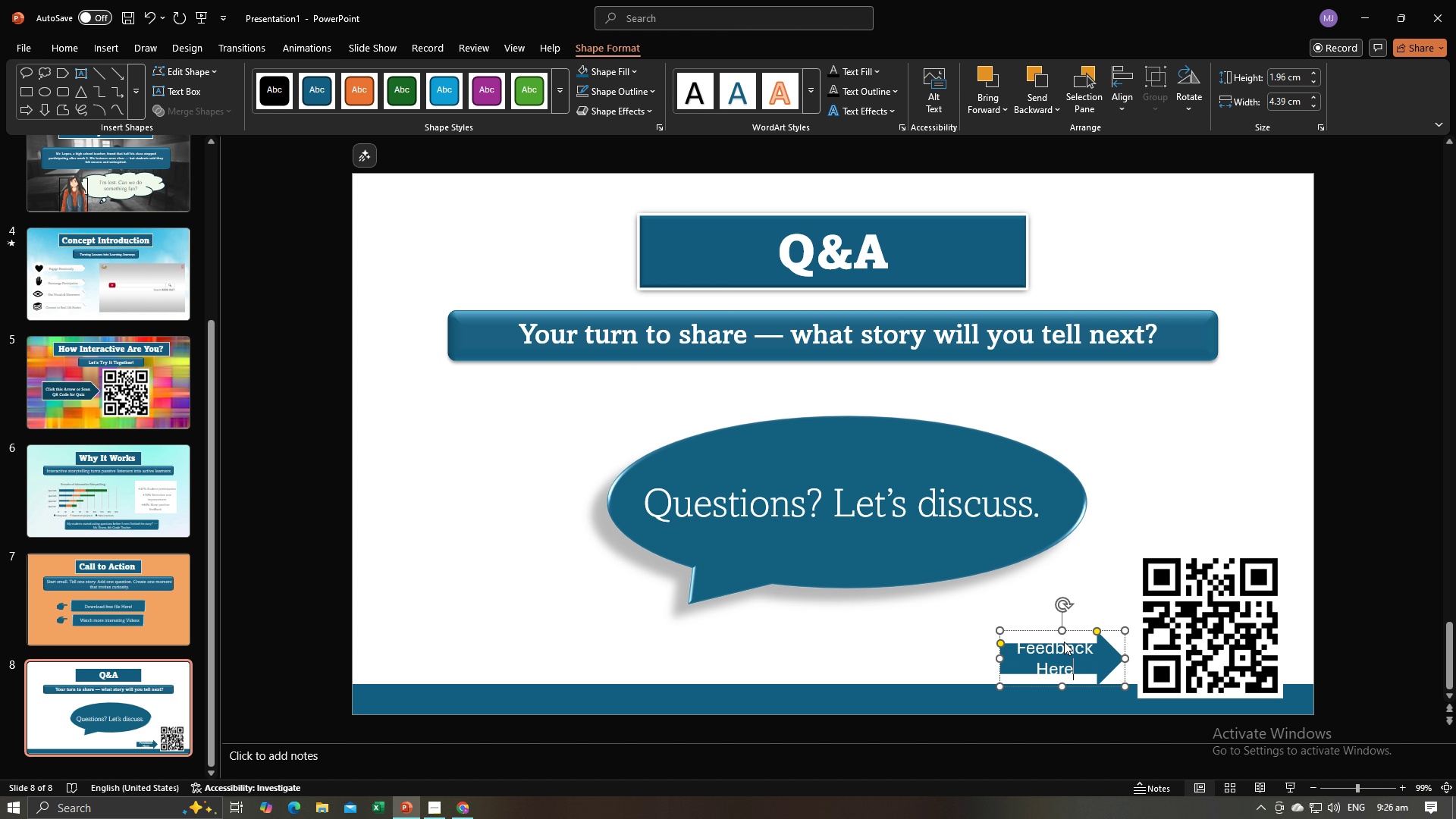 
key(Control+A)
 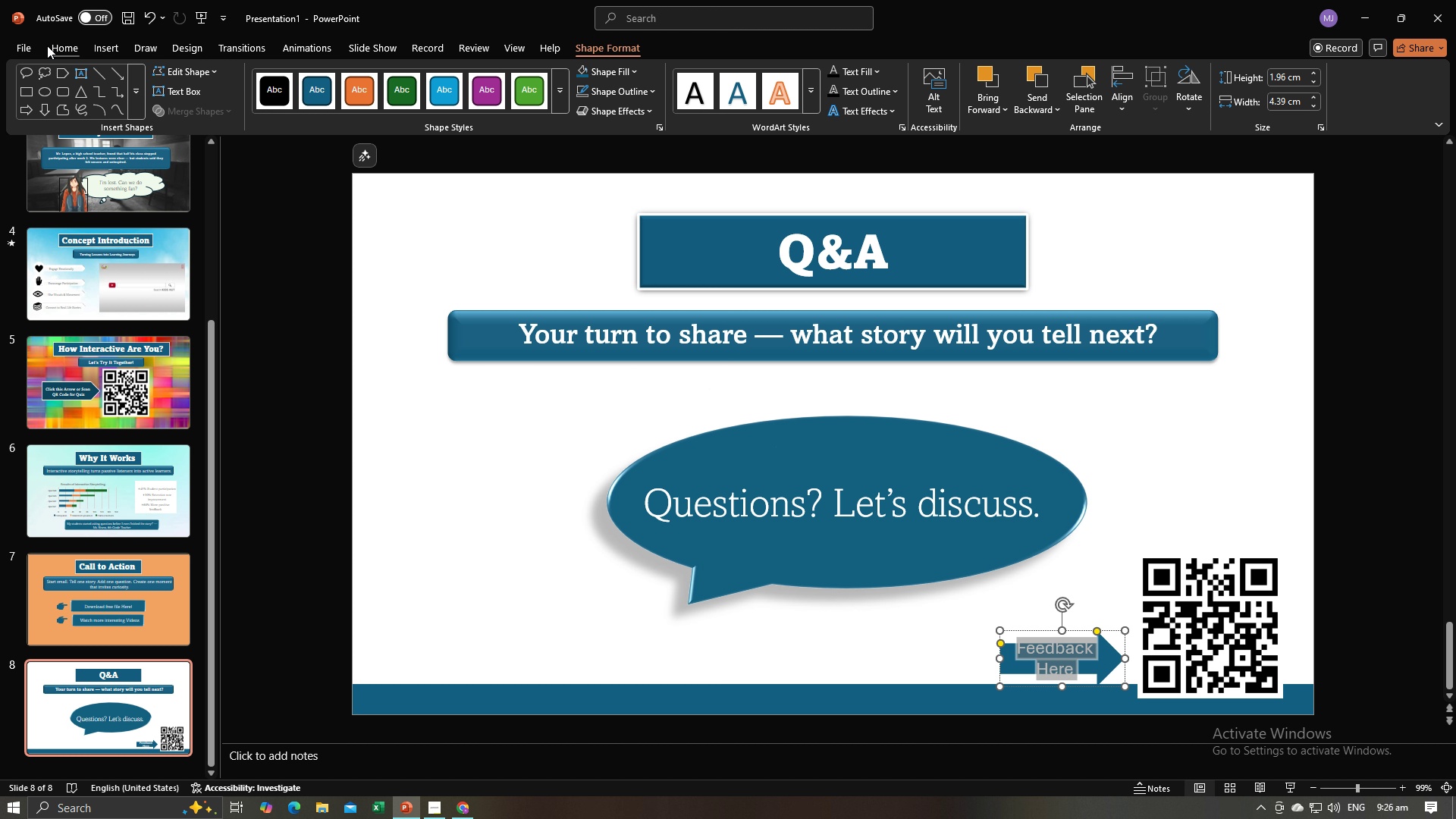 
left_click([48, 42])
 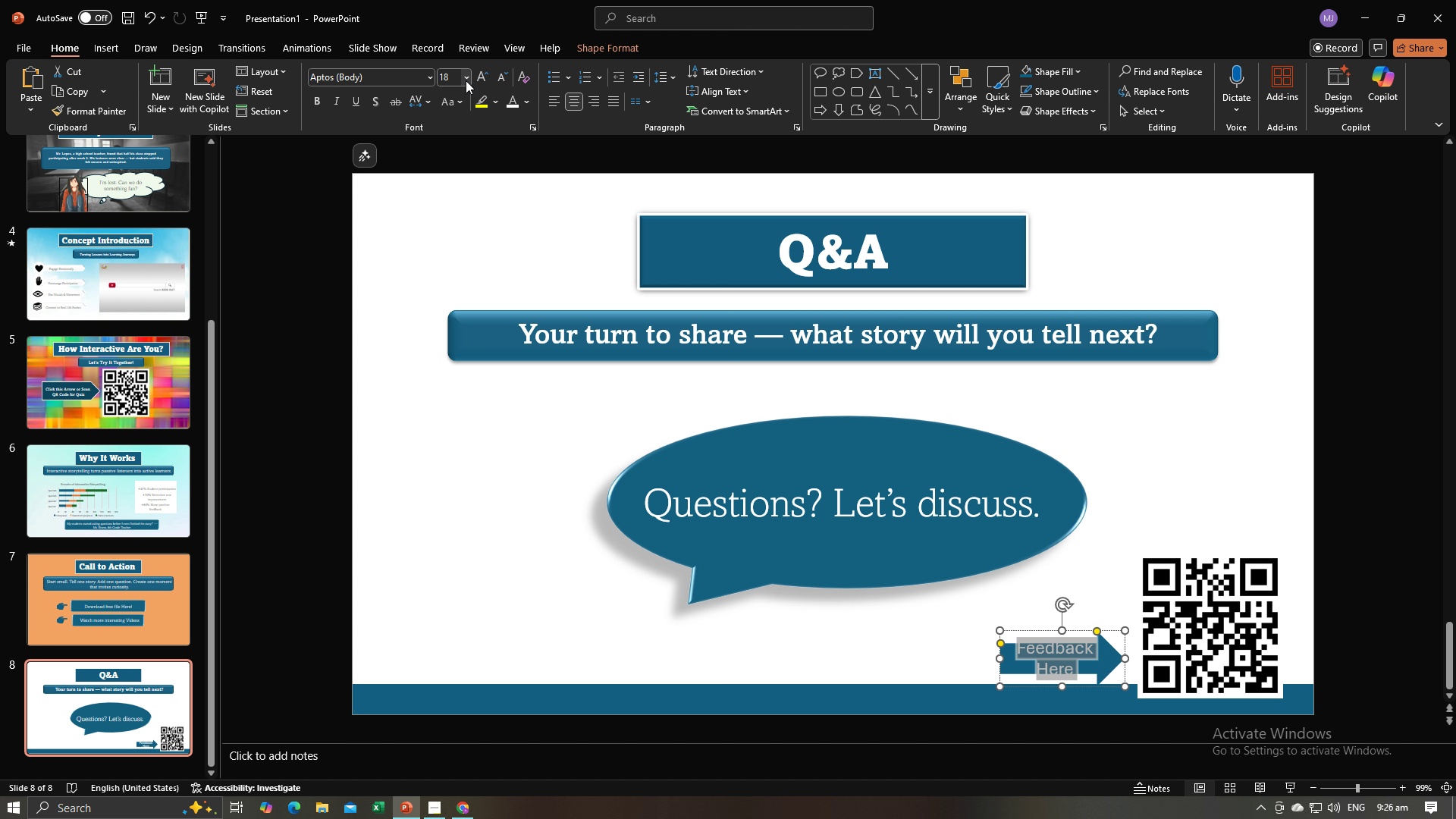 
left_click([466, 80])
 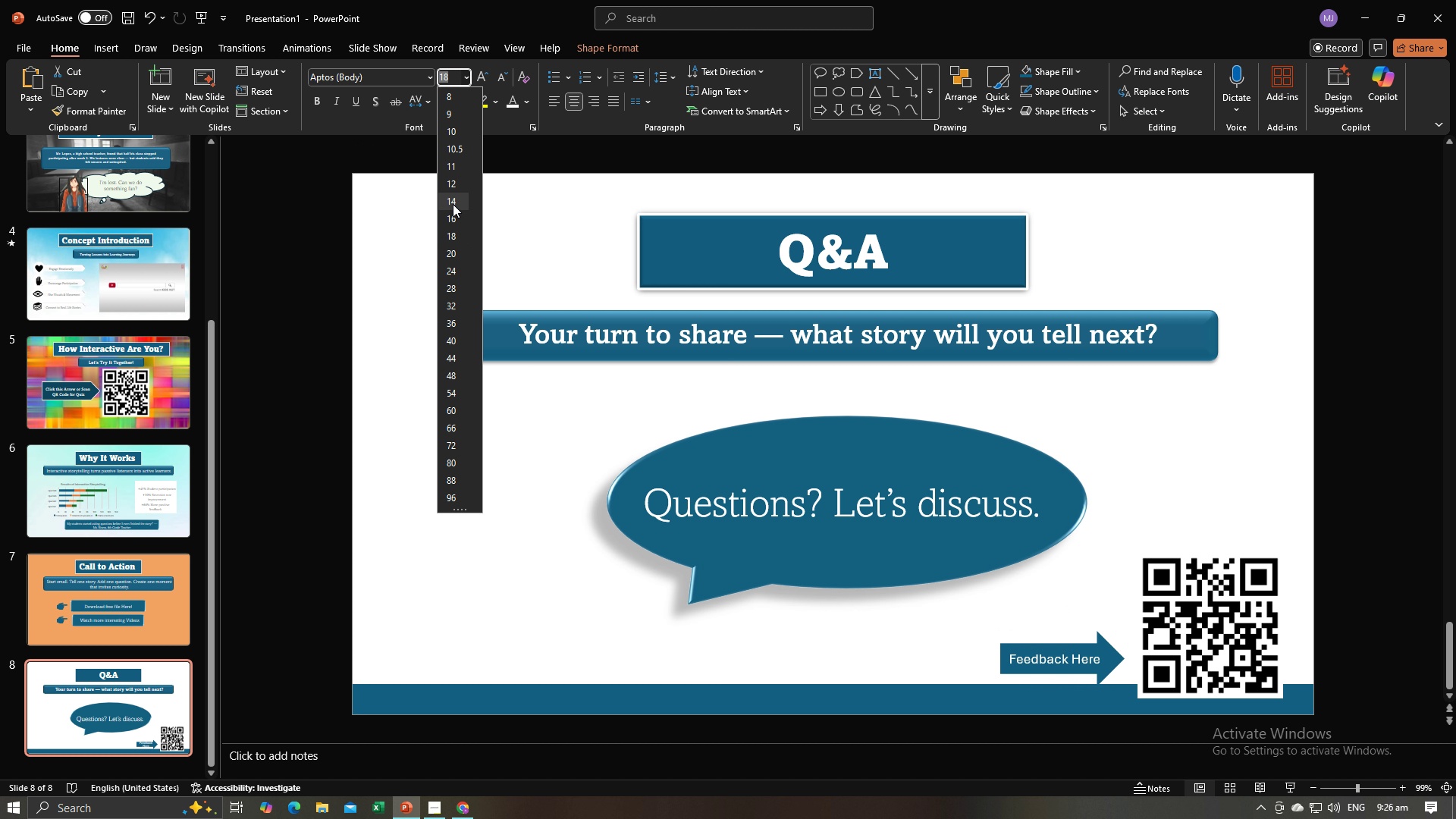 
left_click([453, 203])
 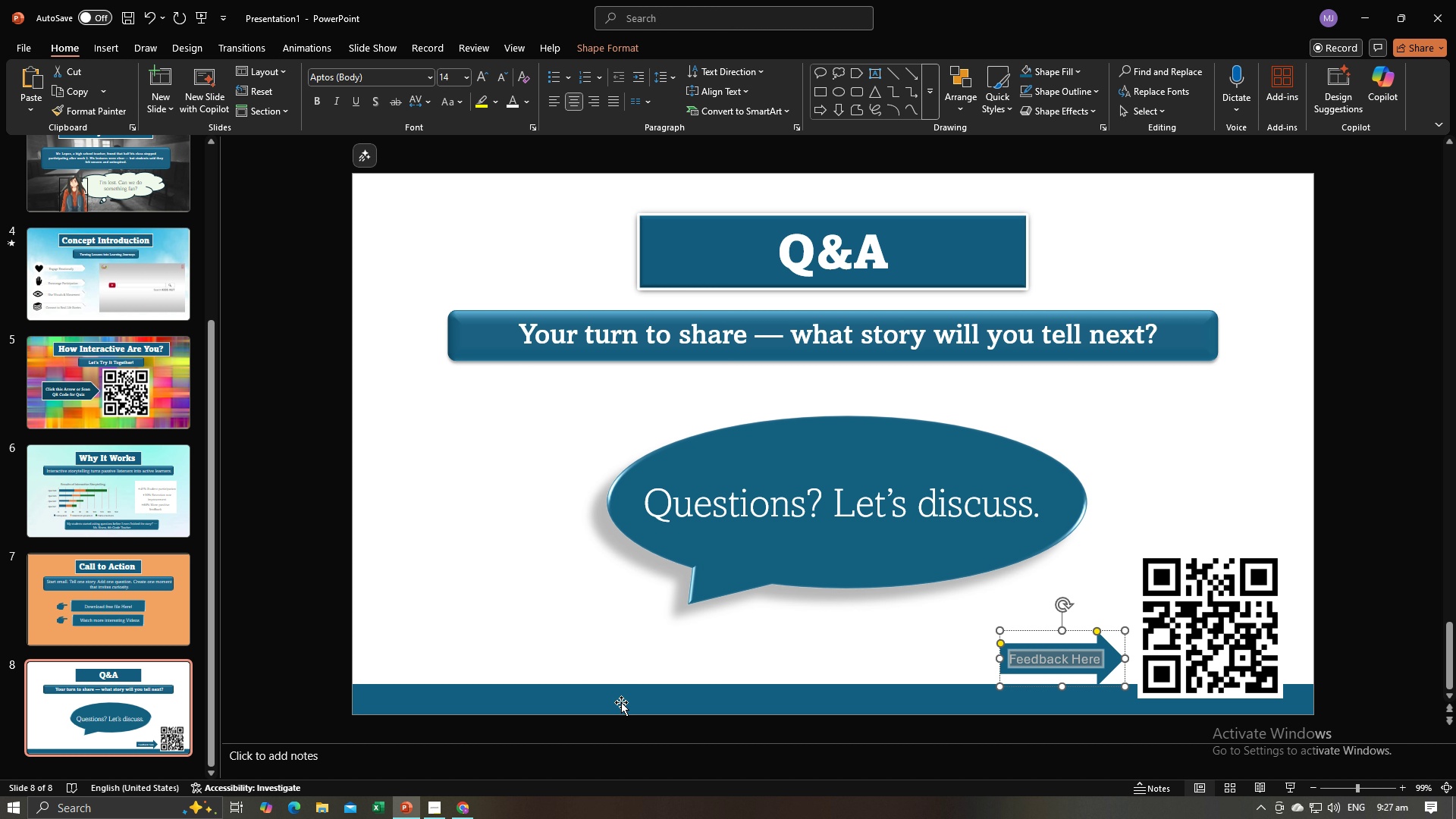 
left_click([621, 702])
 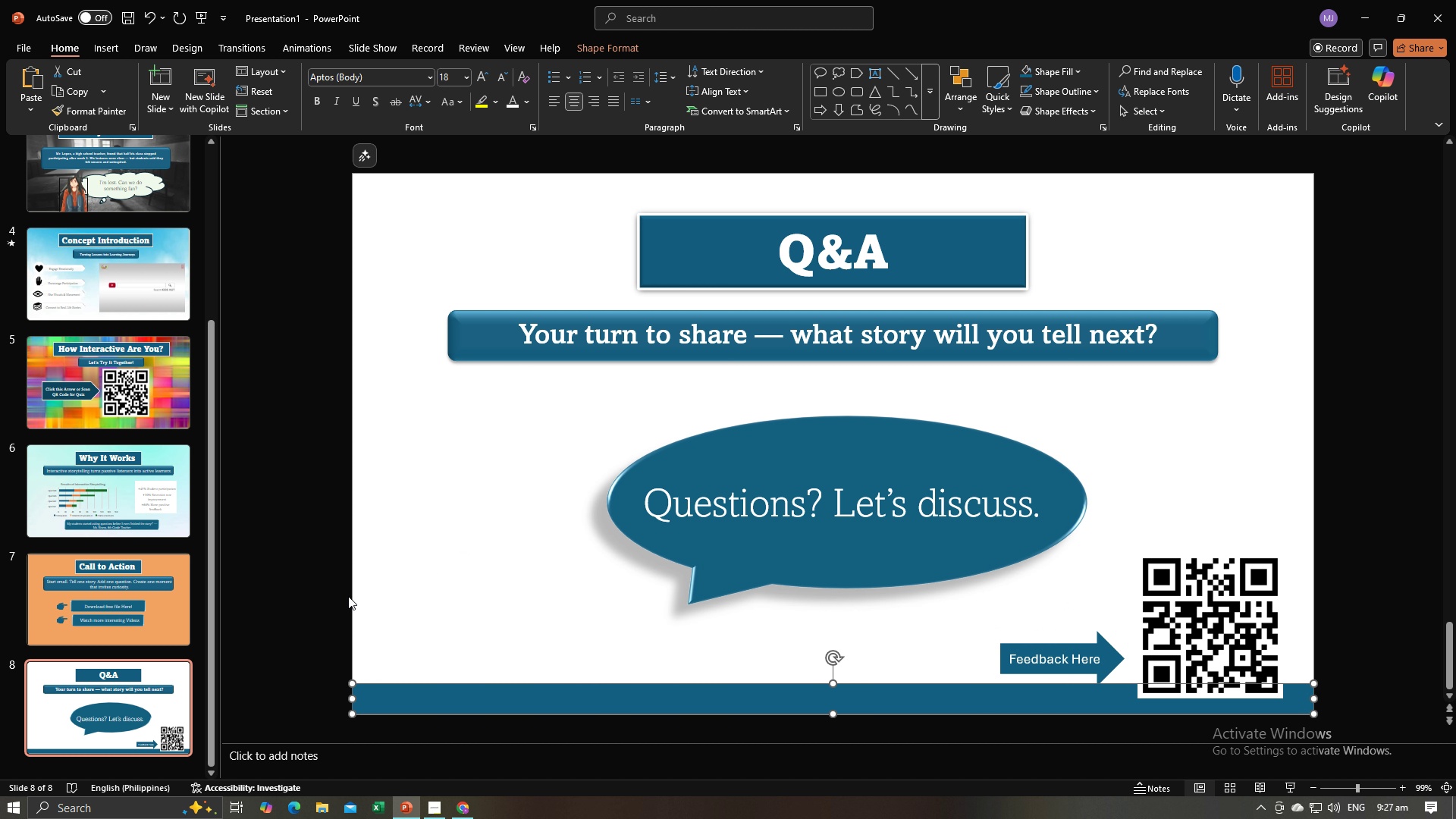 
left_click([345, 597])
 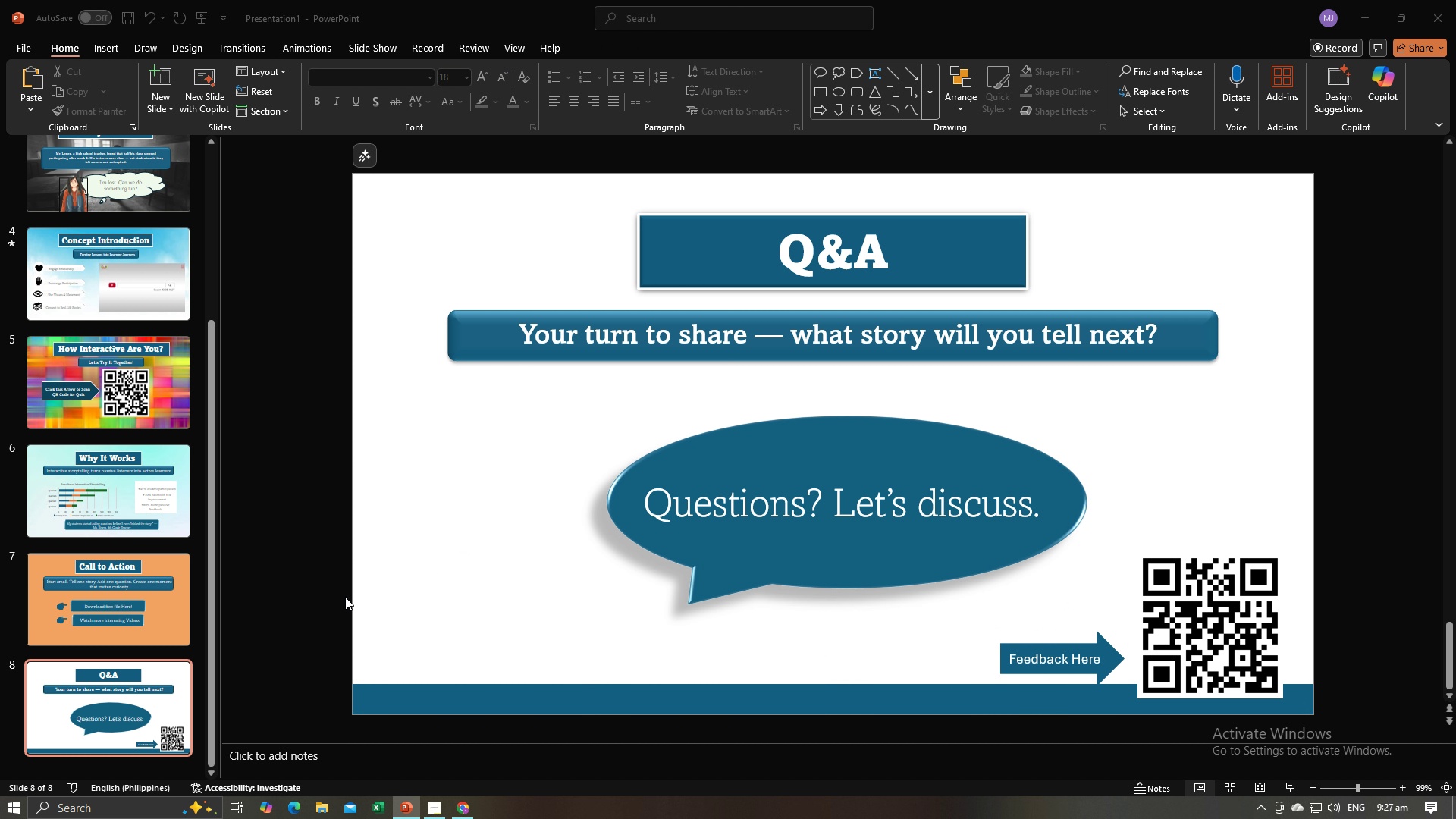 
key(Alt+AltLeft)
 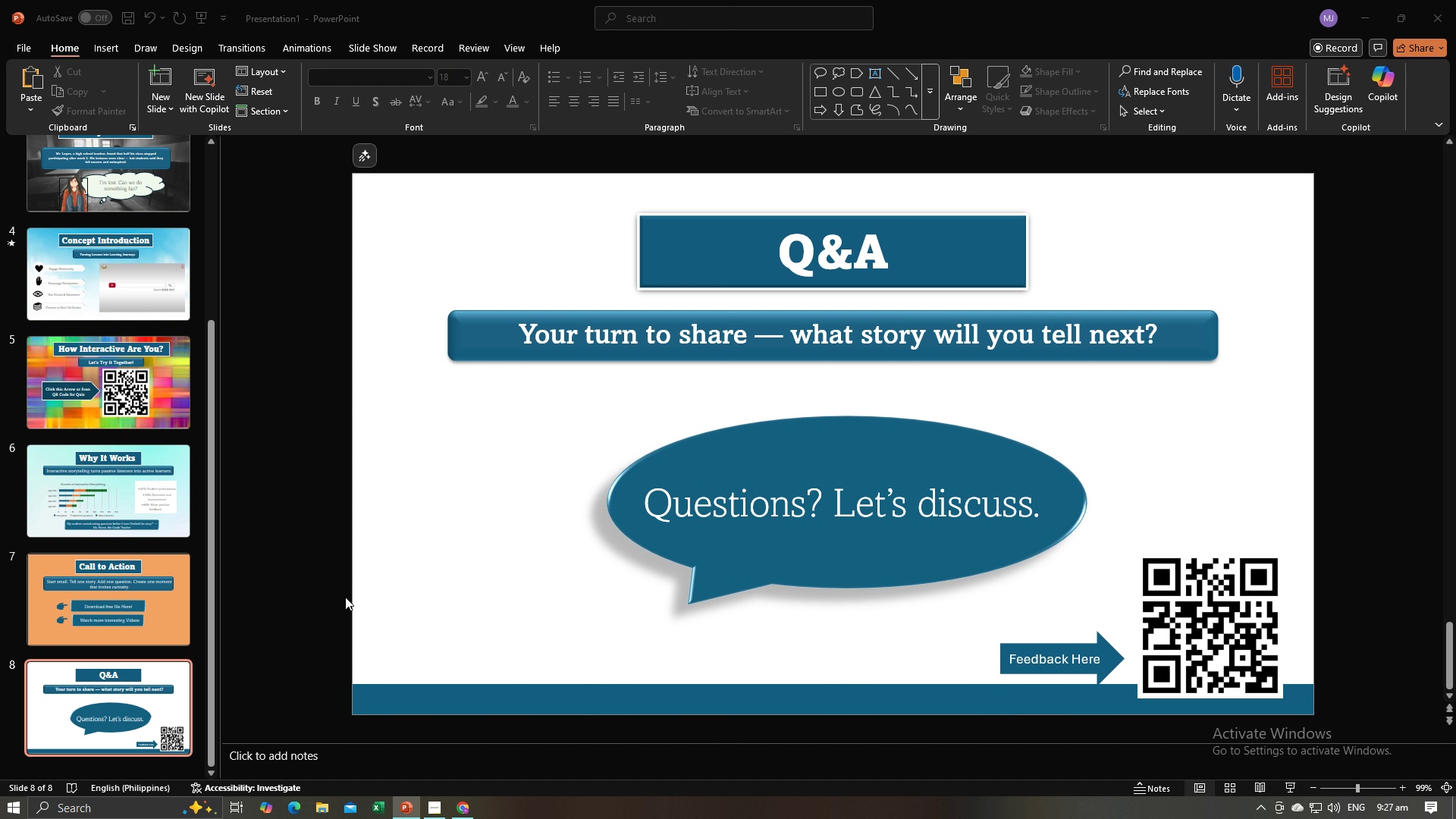 
key(Alt+Tab)